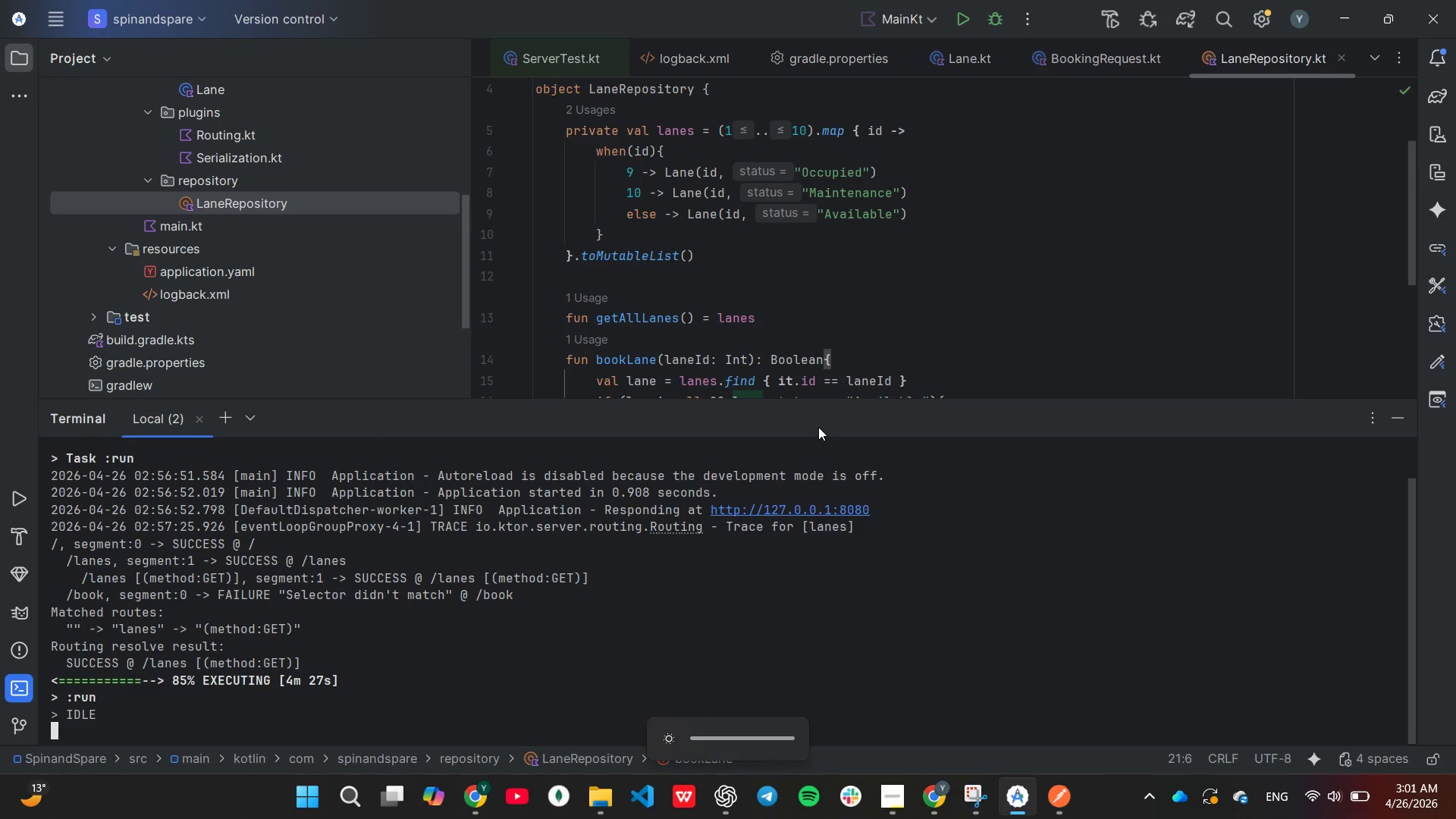 
key(Unknown)
 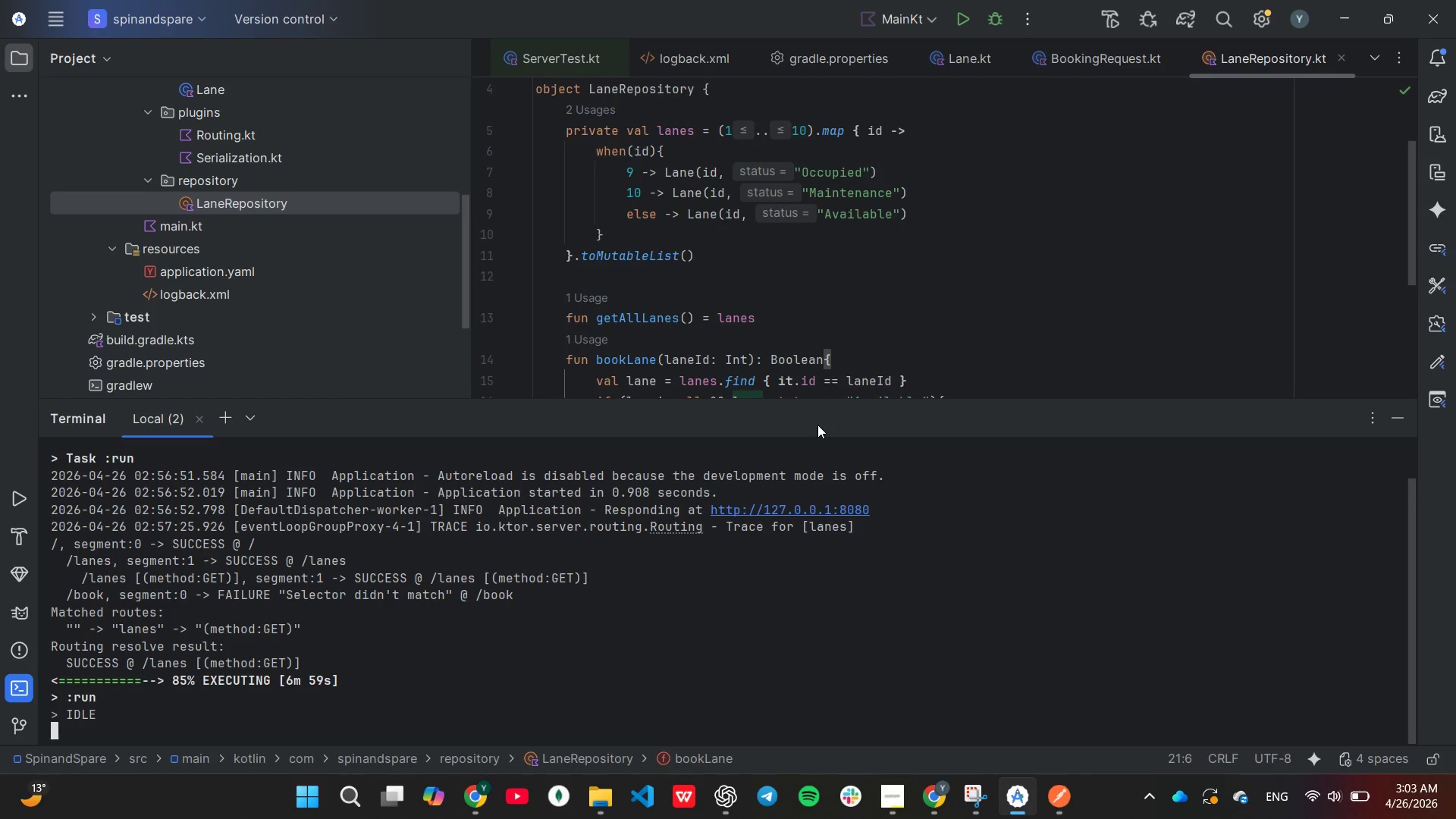 
wait(156.58)
 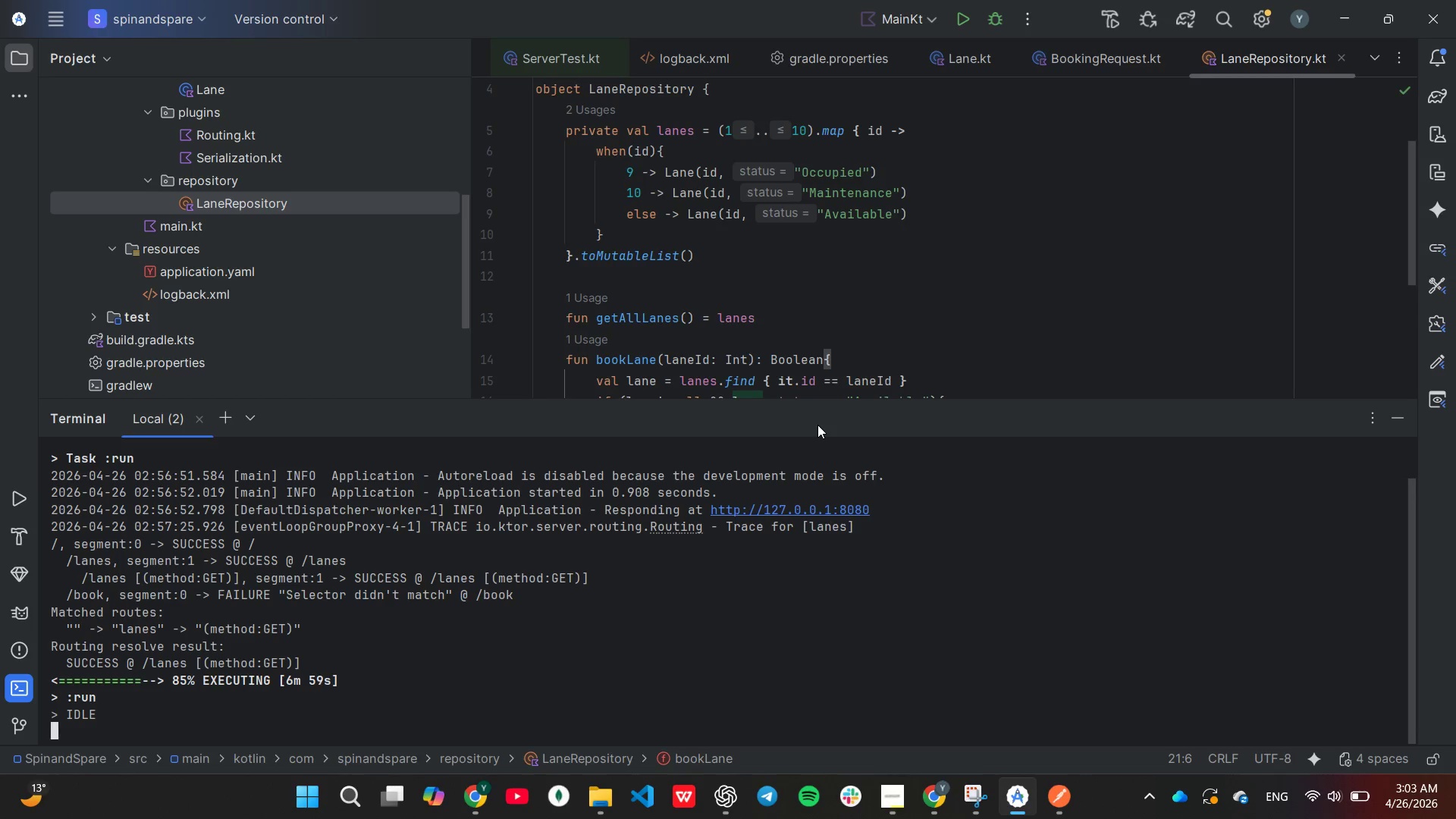 
scroll: coordinate [794, 616], scroll_direction: down, amount: 3.0
 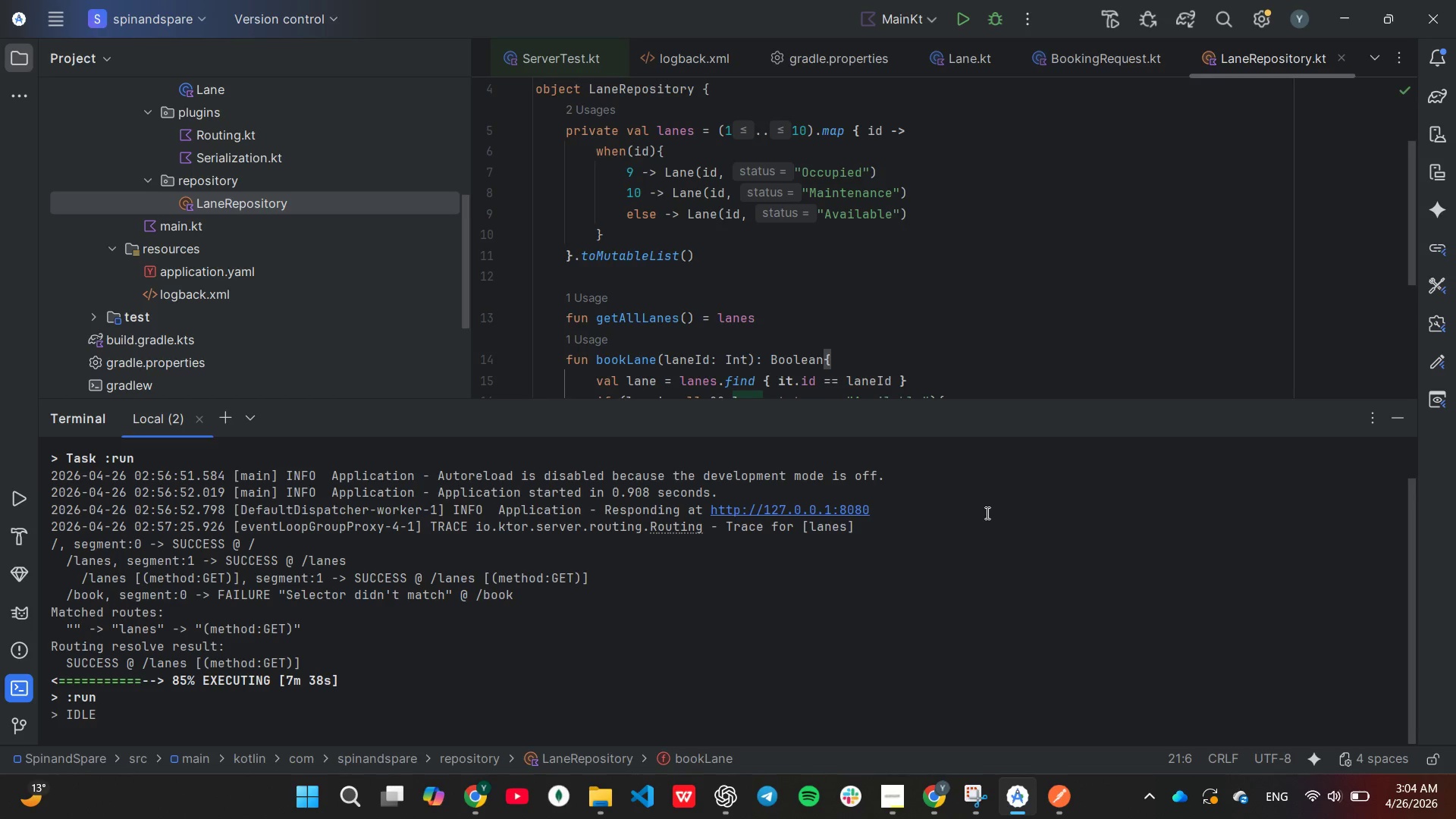 
wait(39.16)
 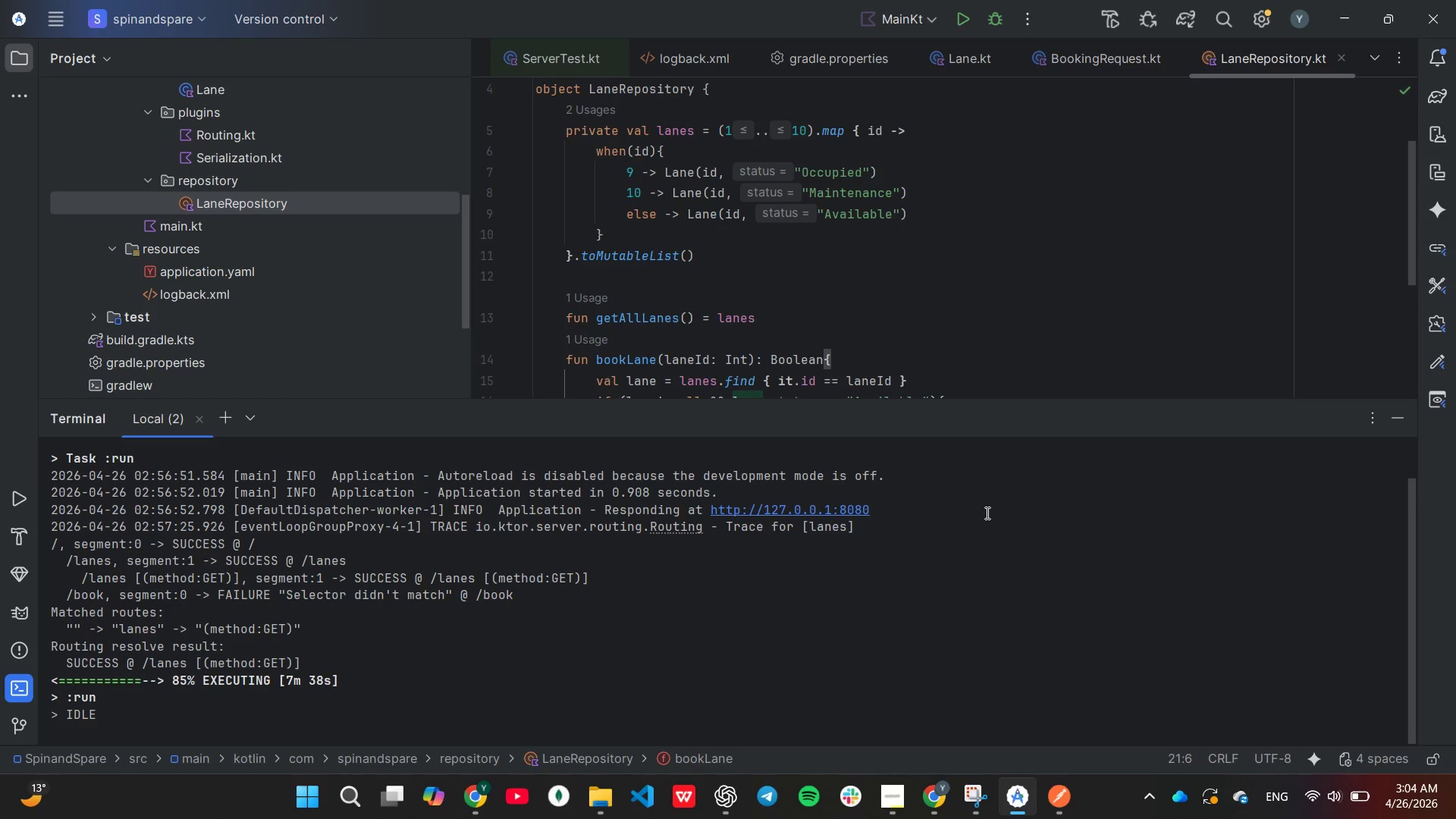 
left_click([902, 787])